 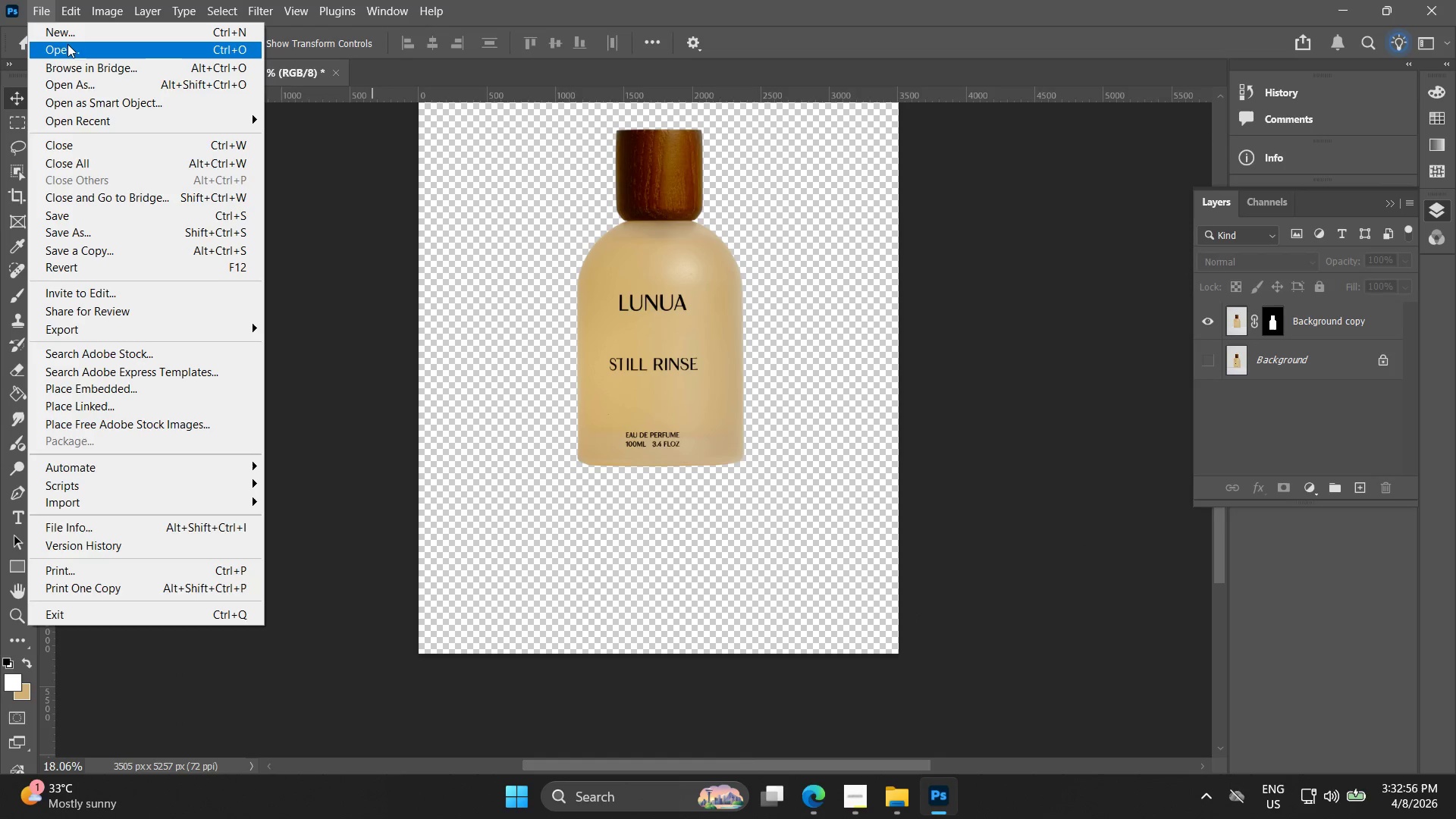 
left_click_drag(start_coordinate=[980, 208], to_coordinate=[839, 189])
 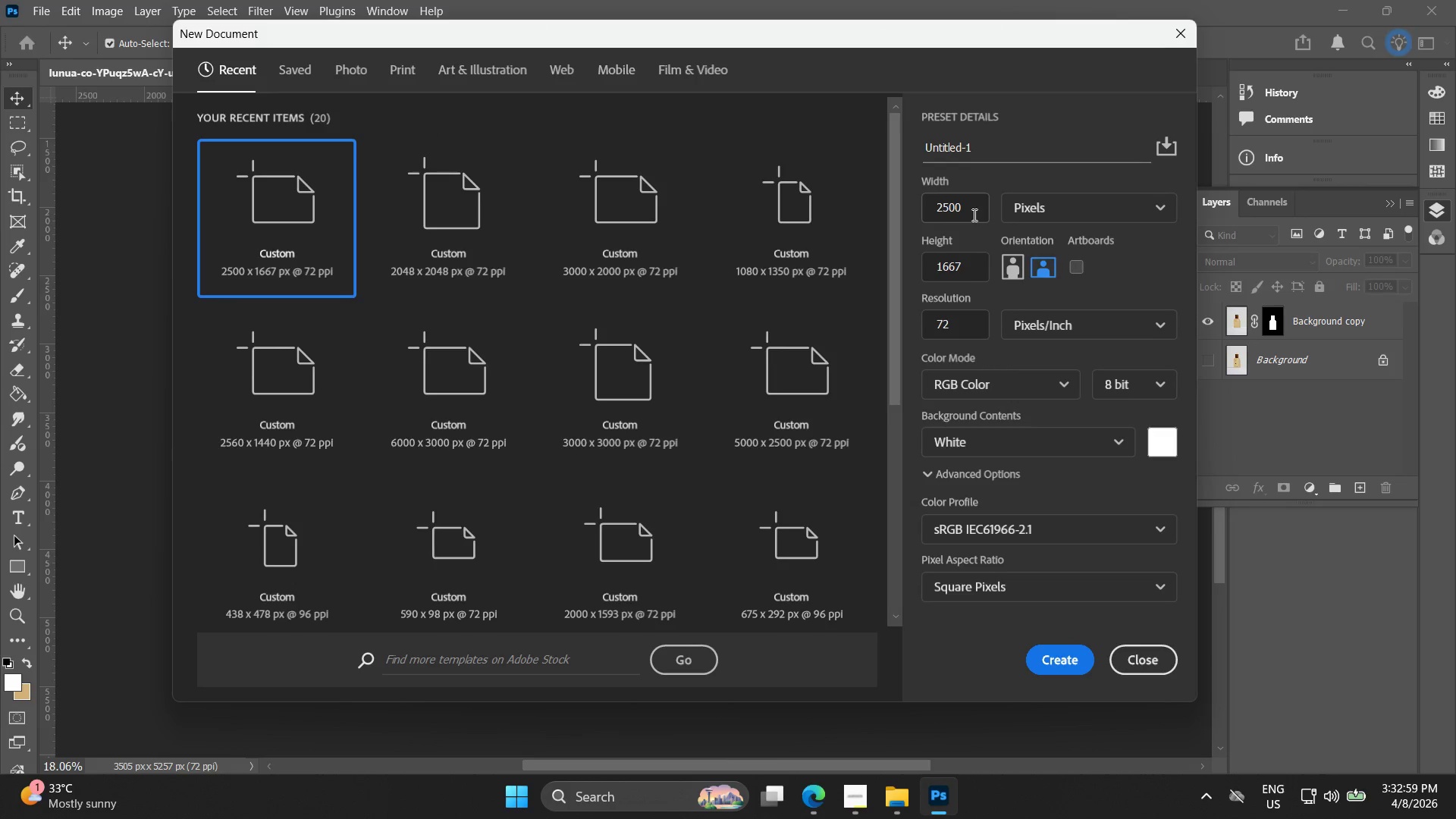 
left_click_drag(start_coordinate=[974, 211], to_coordinate=[905, 204])
 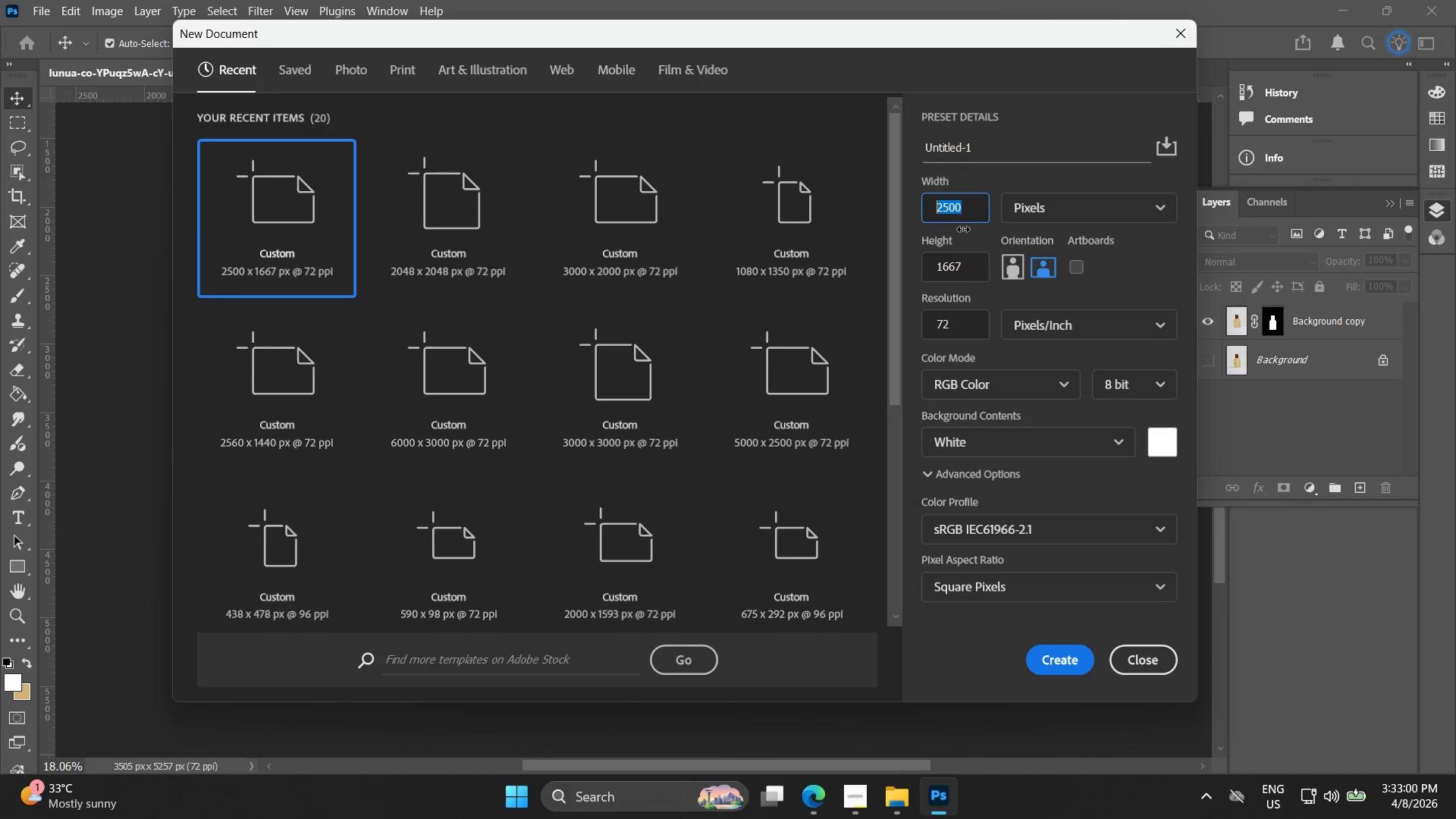 
type(30003000)
 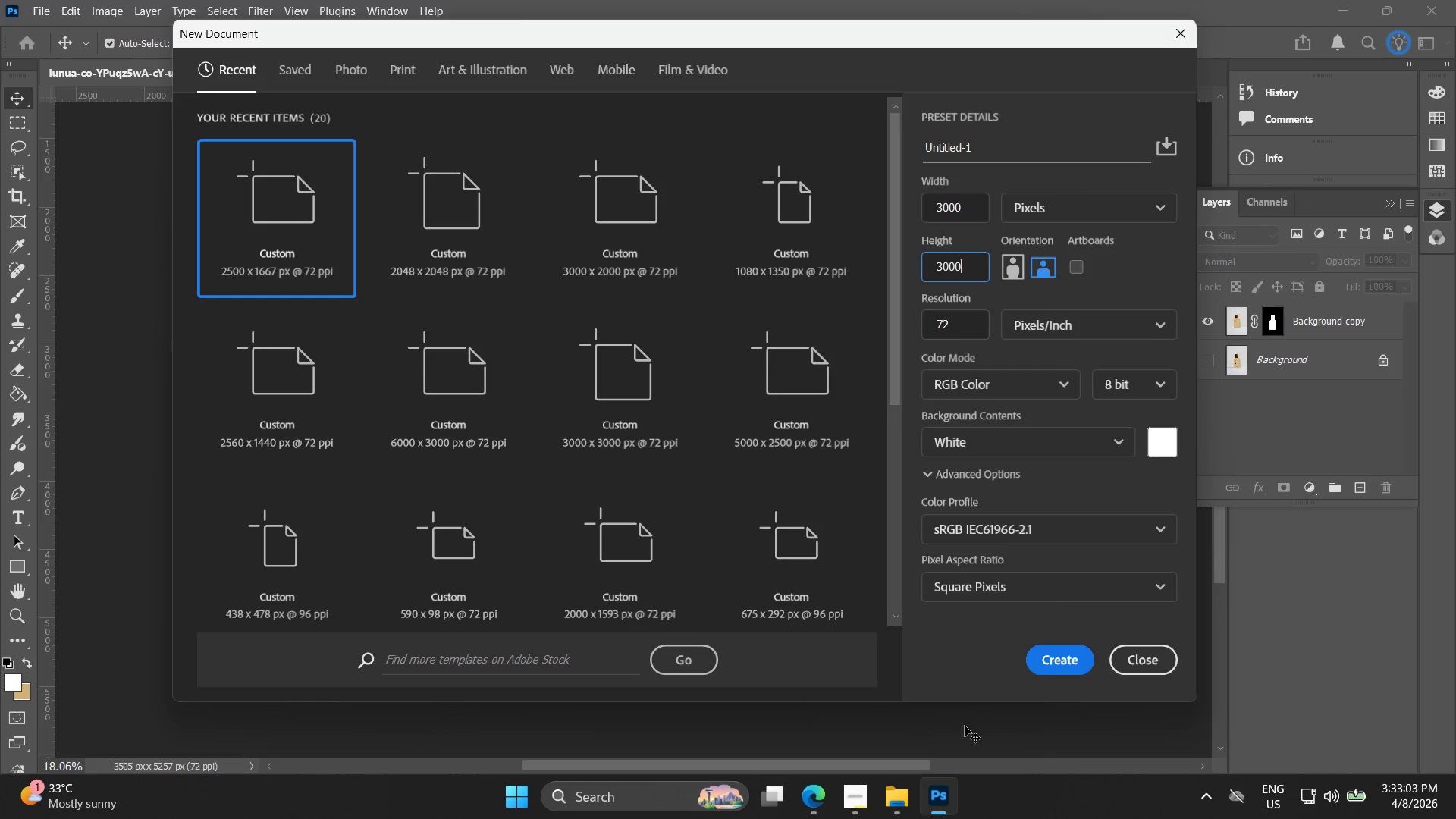 
left_click_drag(start_coordinate=[968, 260], to_coordinate=[866, 257])
 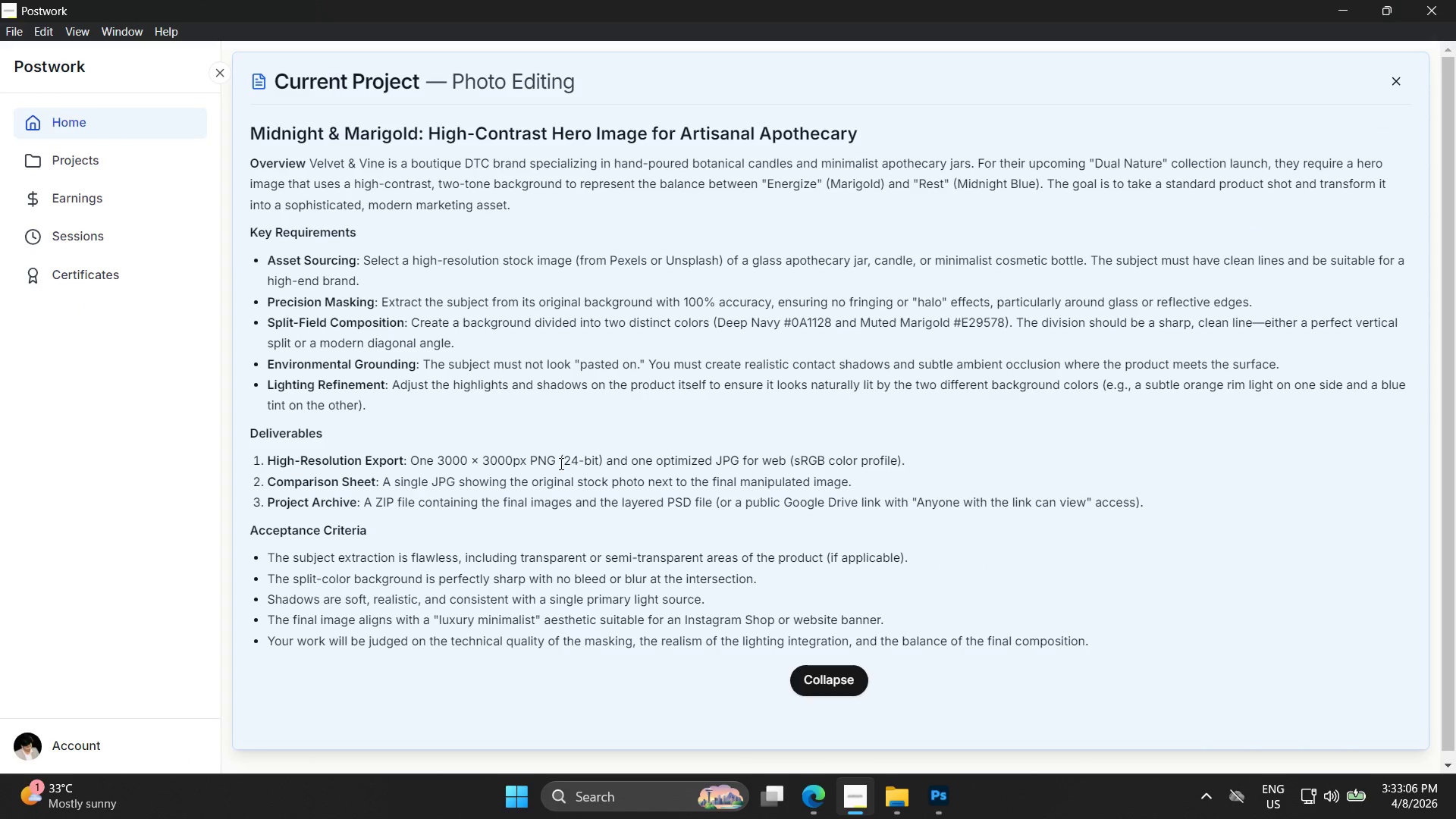 
left_click([946, 809])
 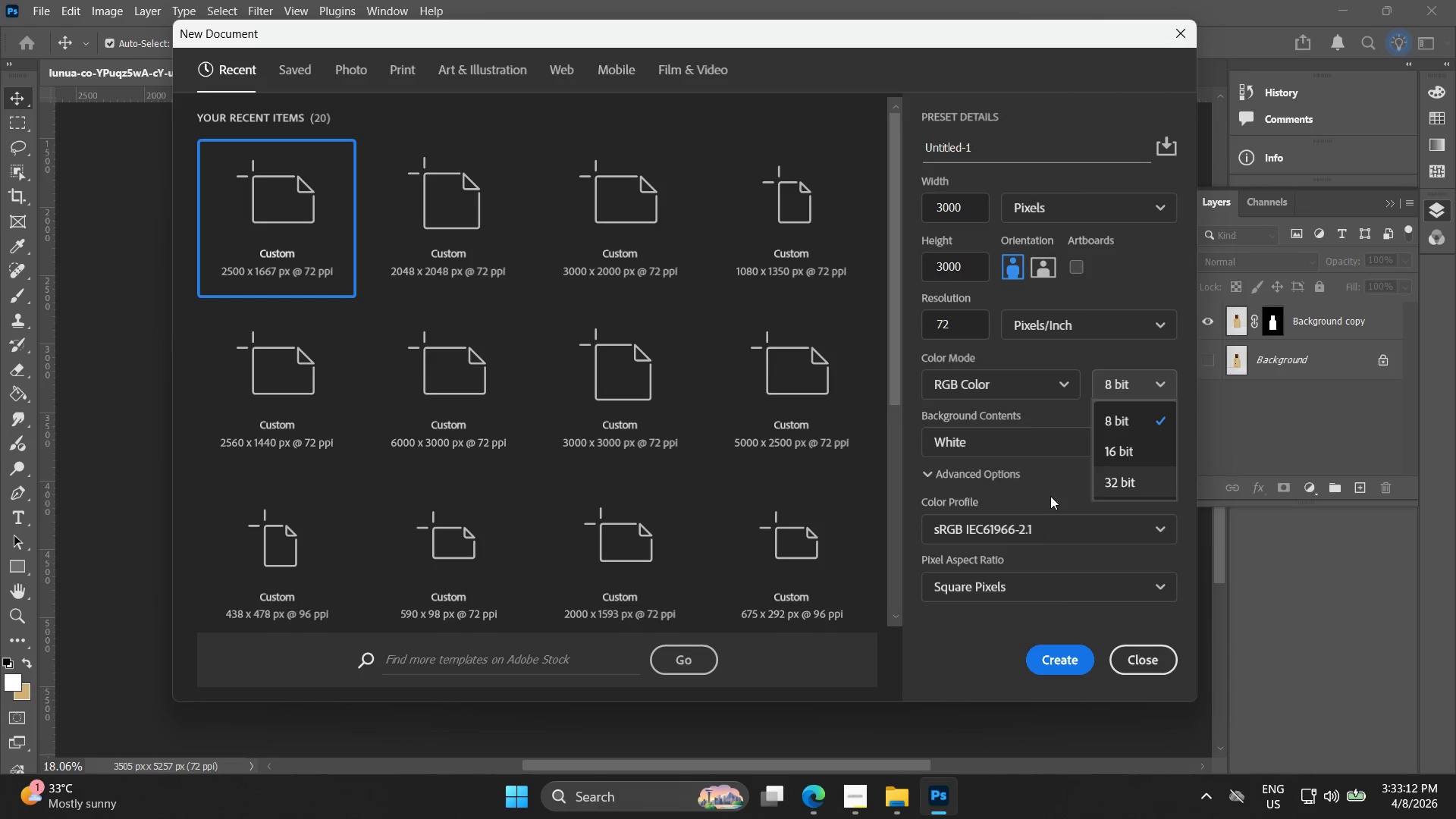 
wait(5.17)
 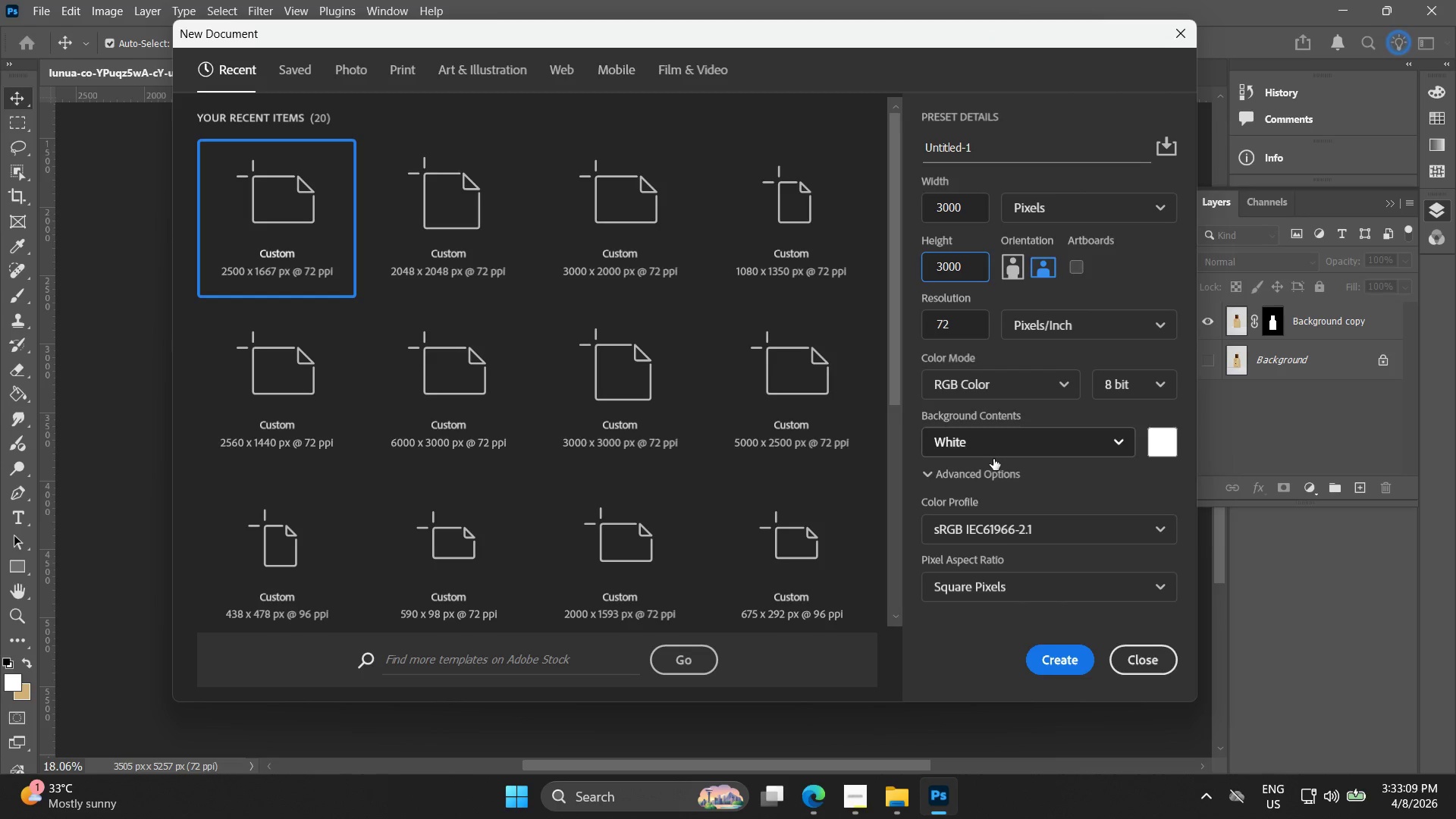 
left_click([1012, 374])
 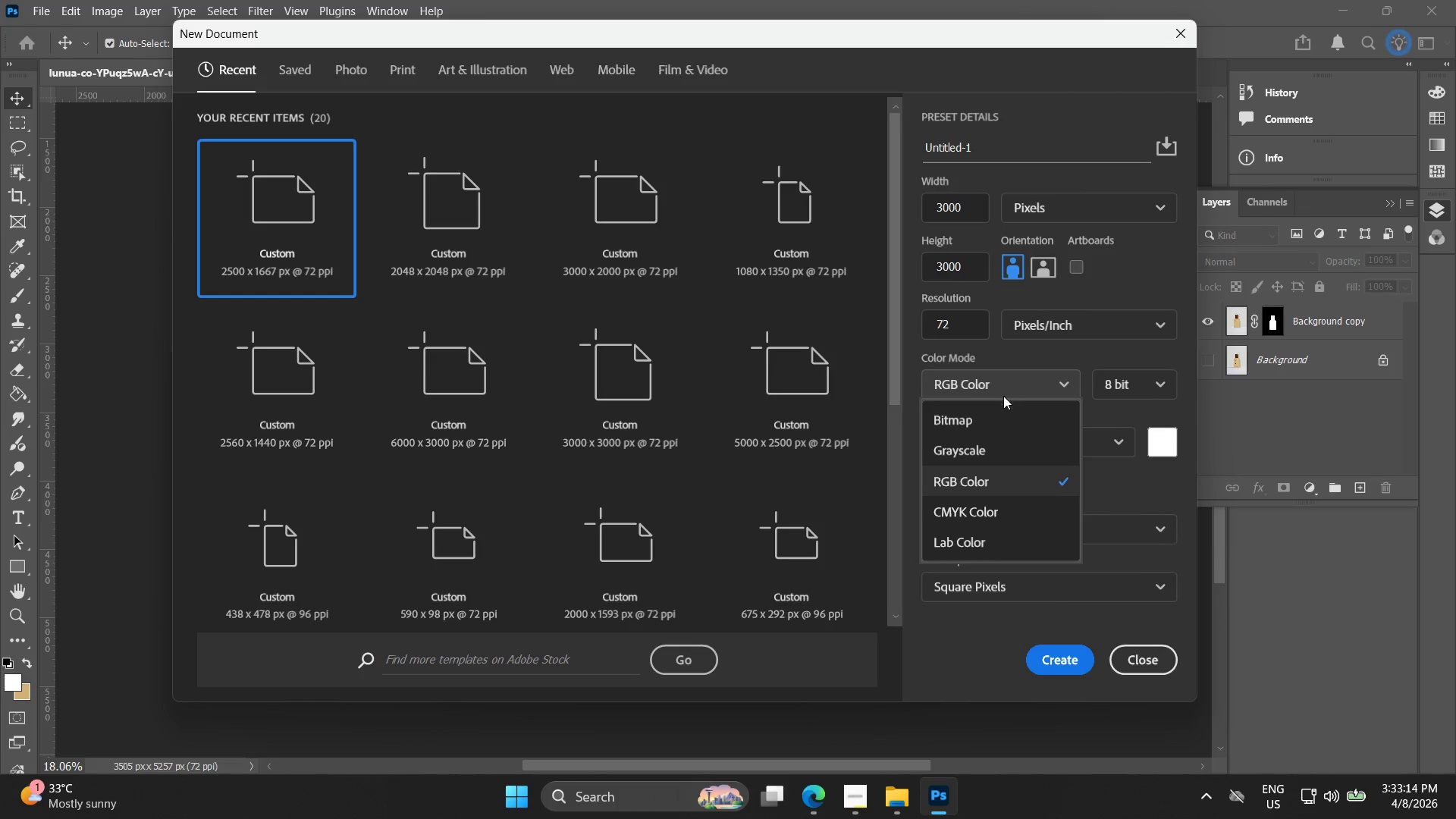 
scroll: coordinate [1002, 477], scroll_direction: down, amount: 2.0
 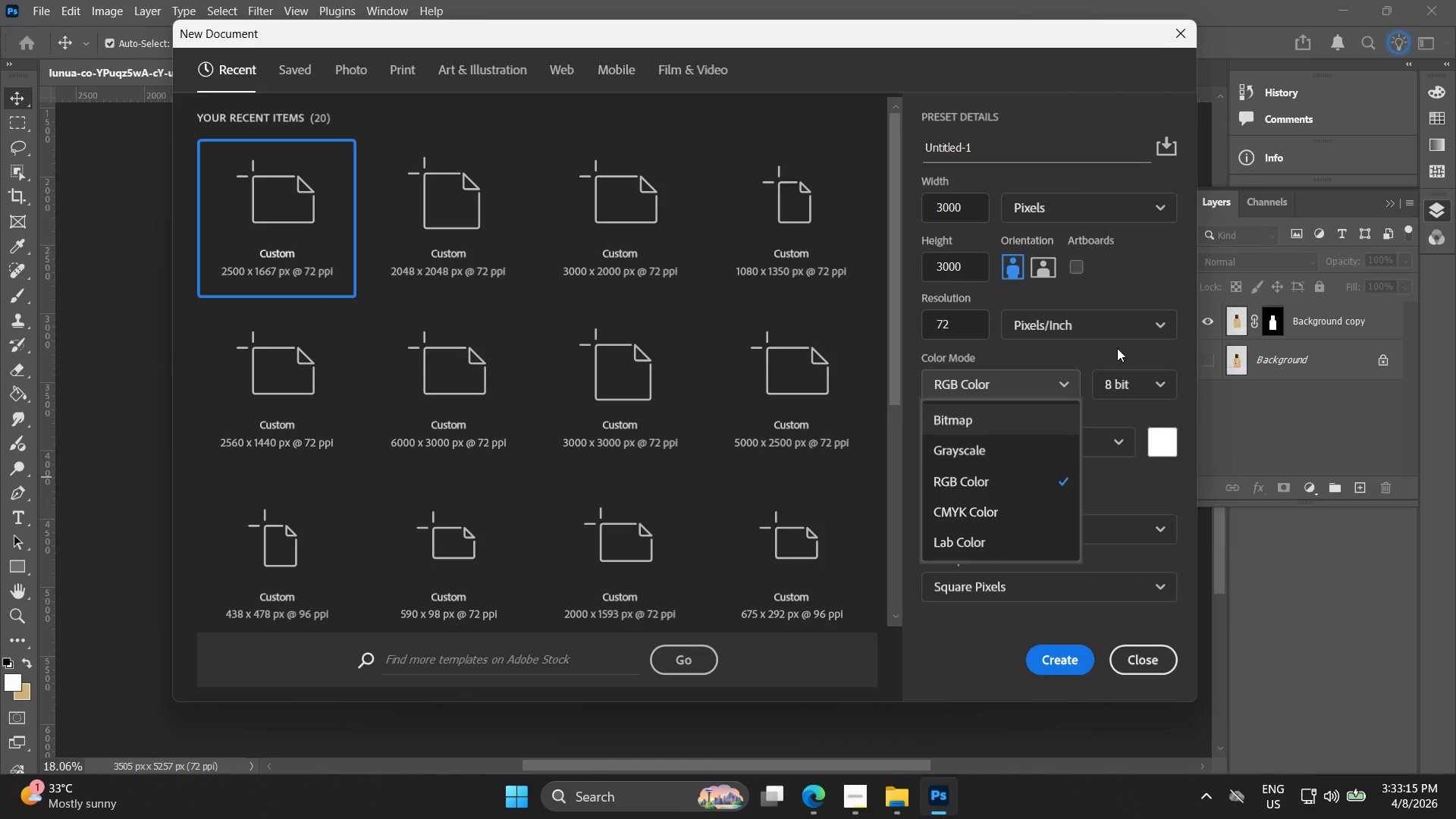 
left_click([1117, 348])